 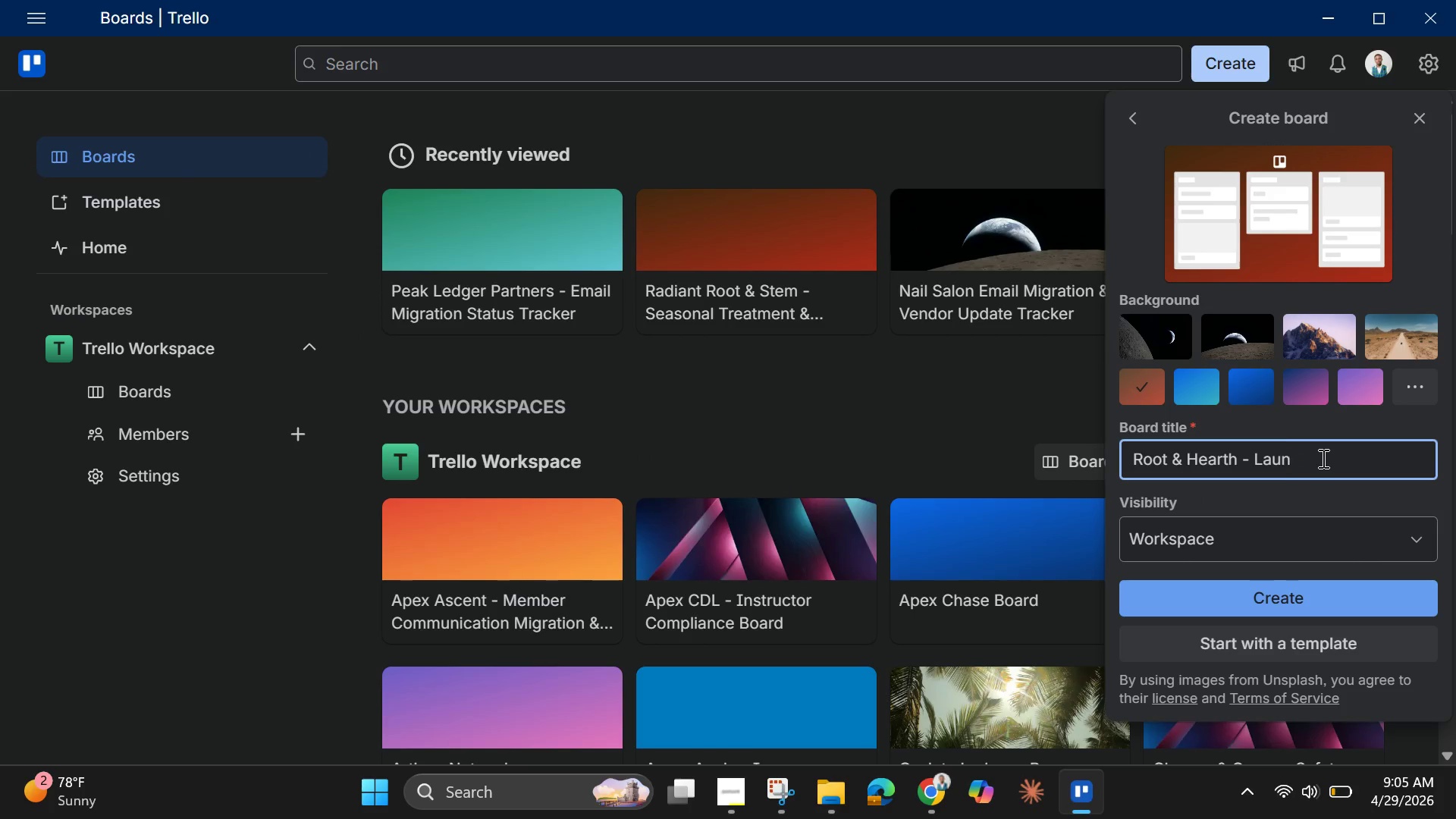 
key(Backspace)
 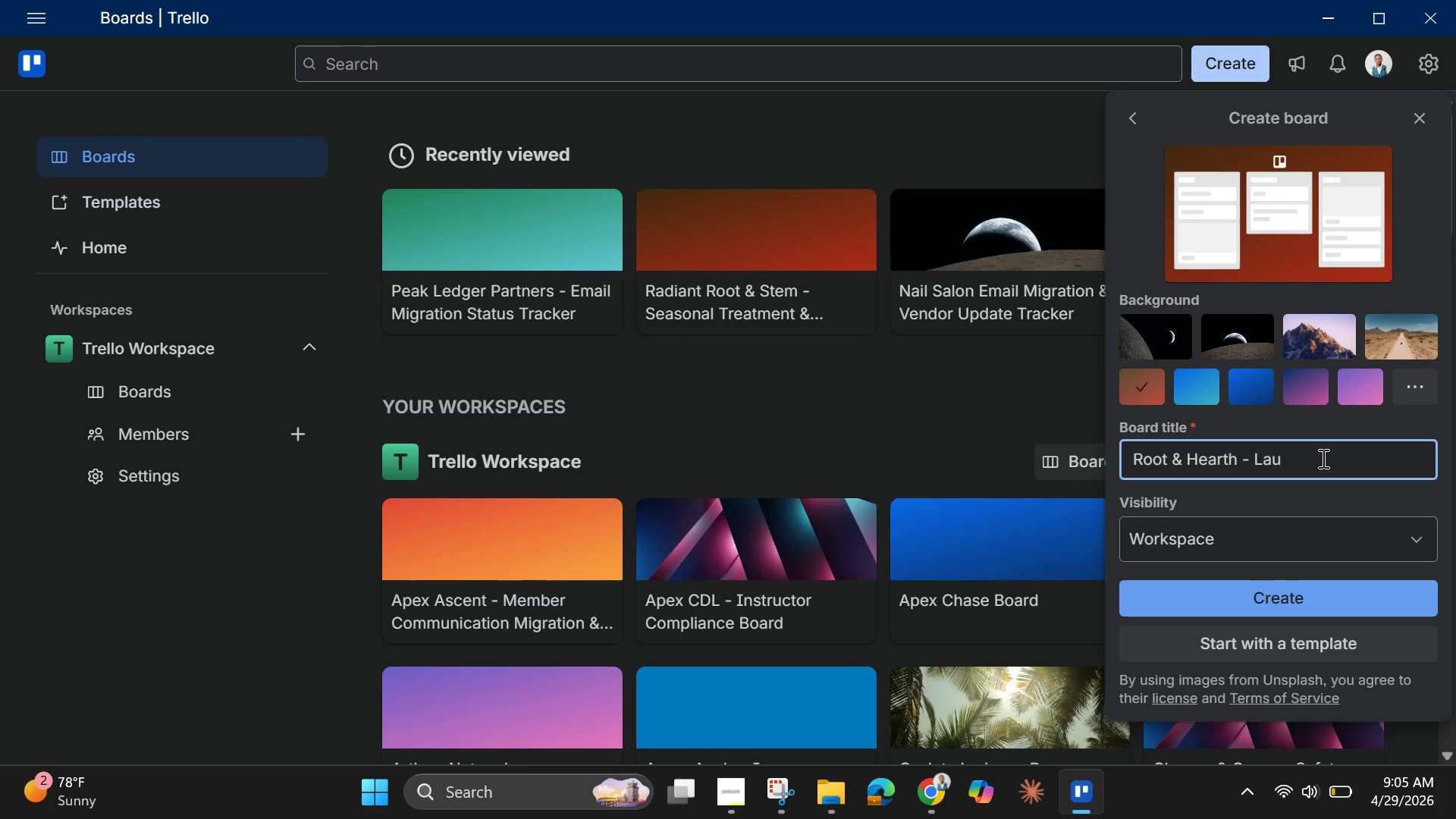 
key(Backspace)
 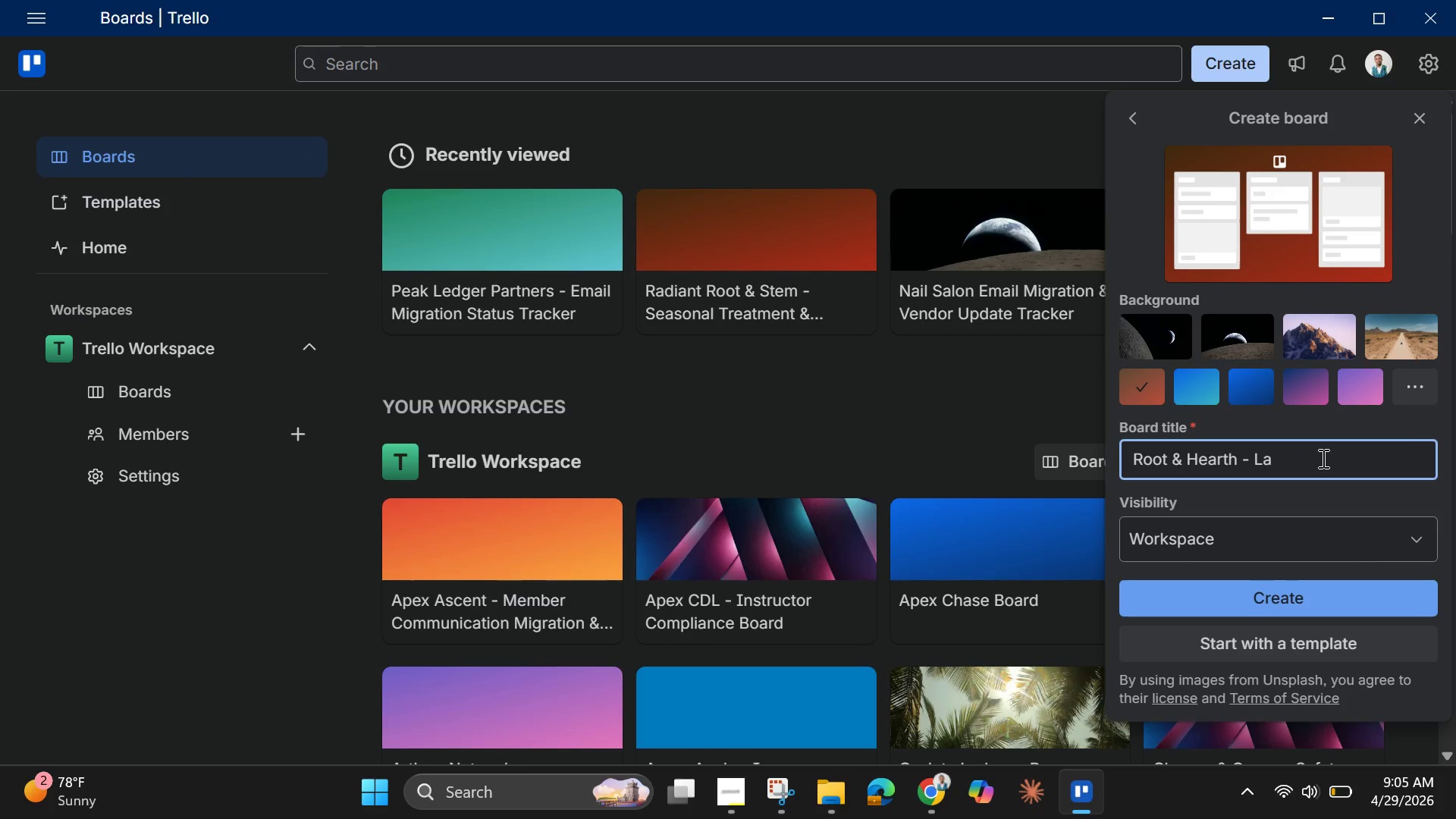 
key(Backspace)
 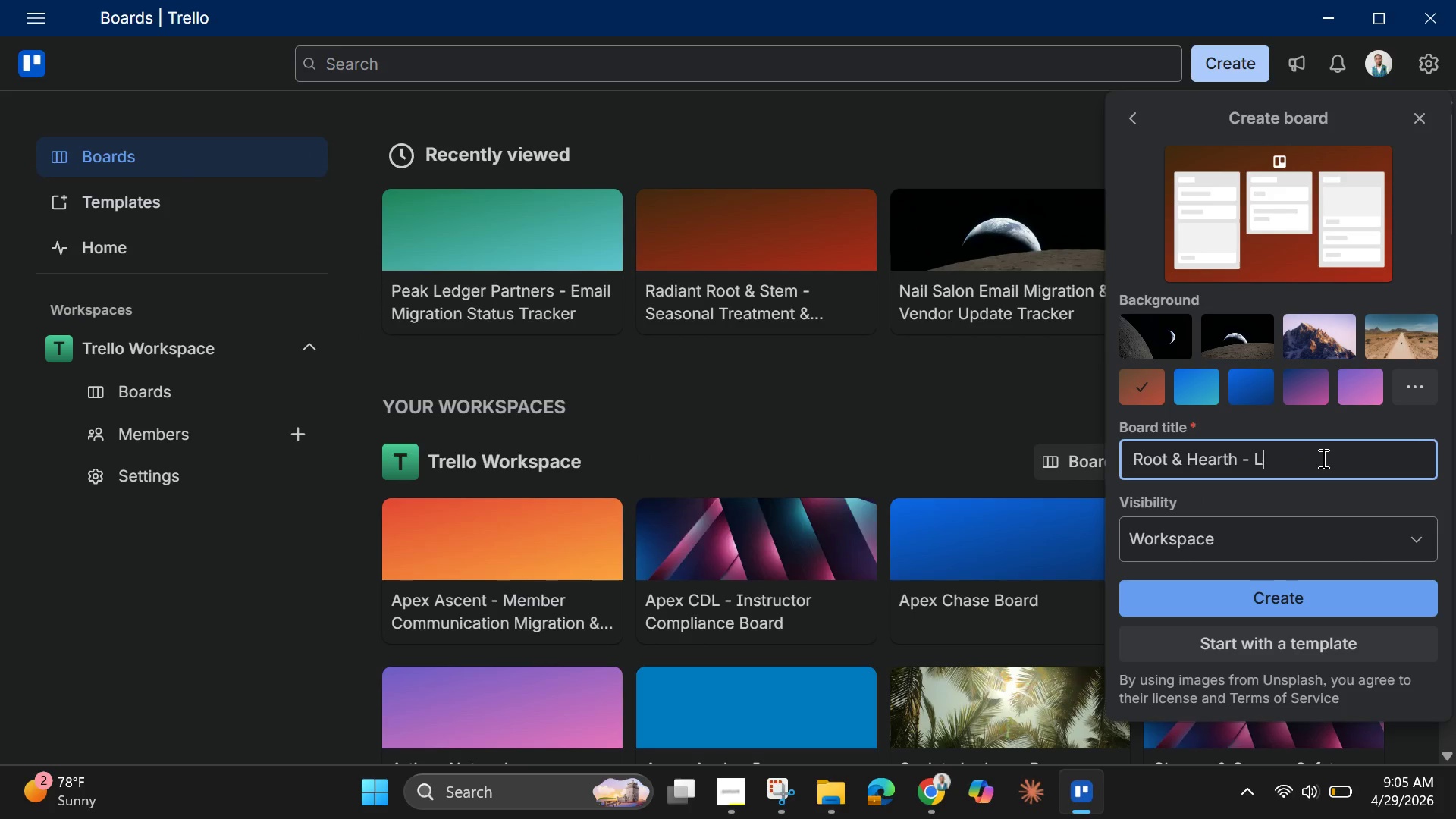 
key(Backspace)
 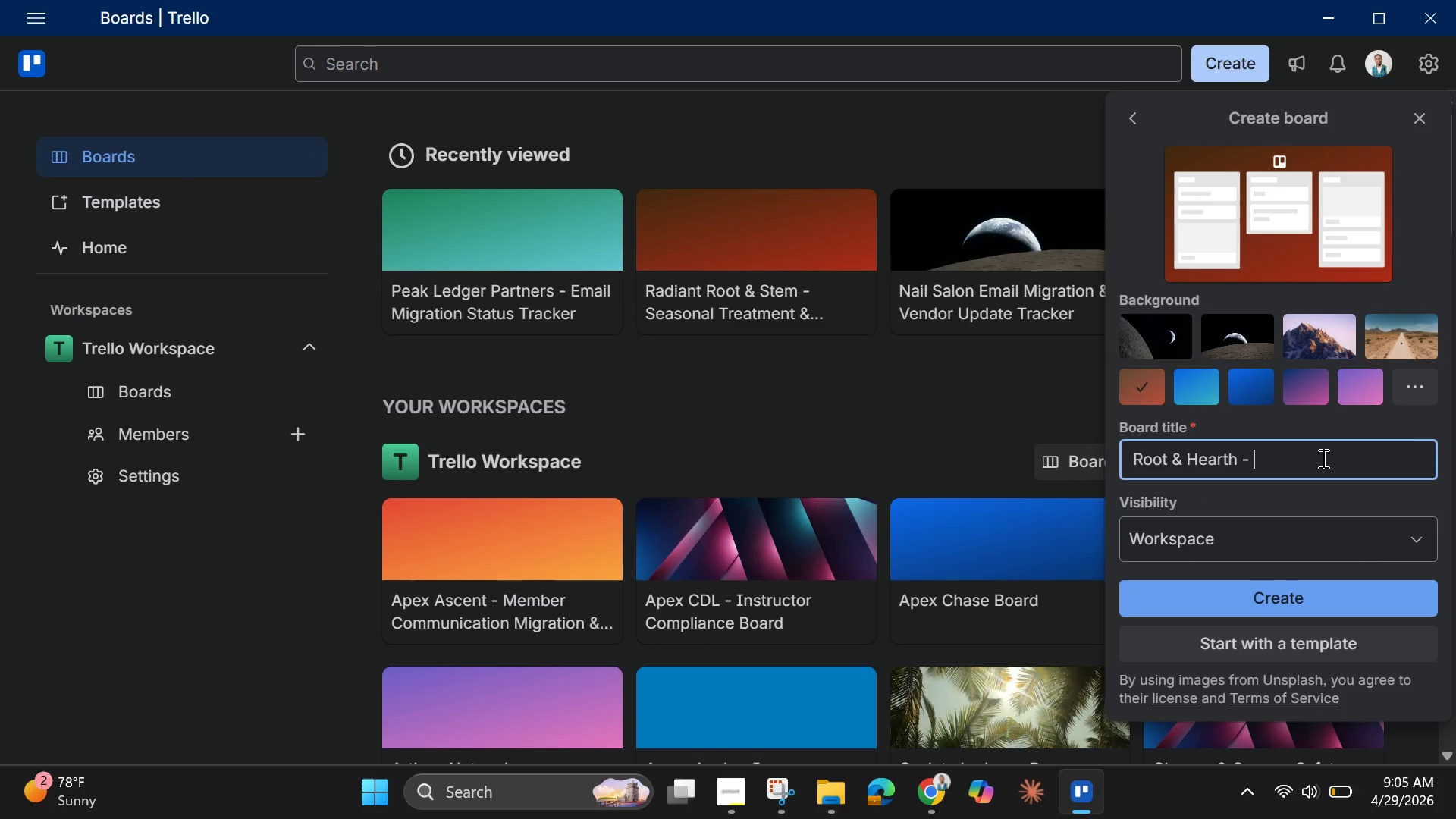 
key(Backspace)
 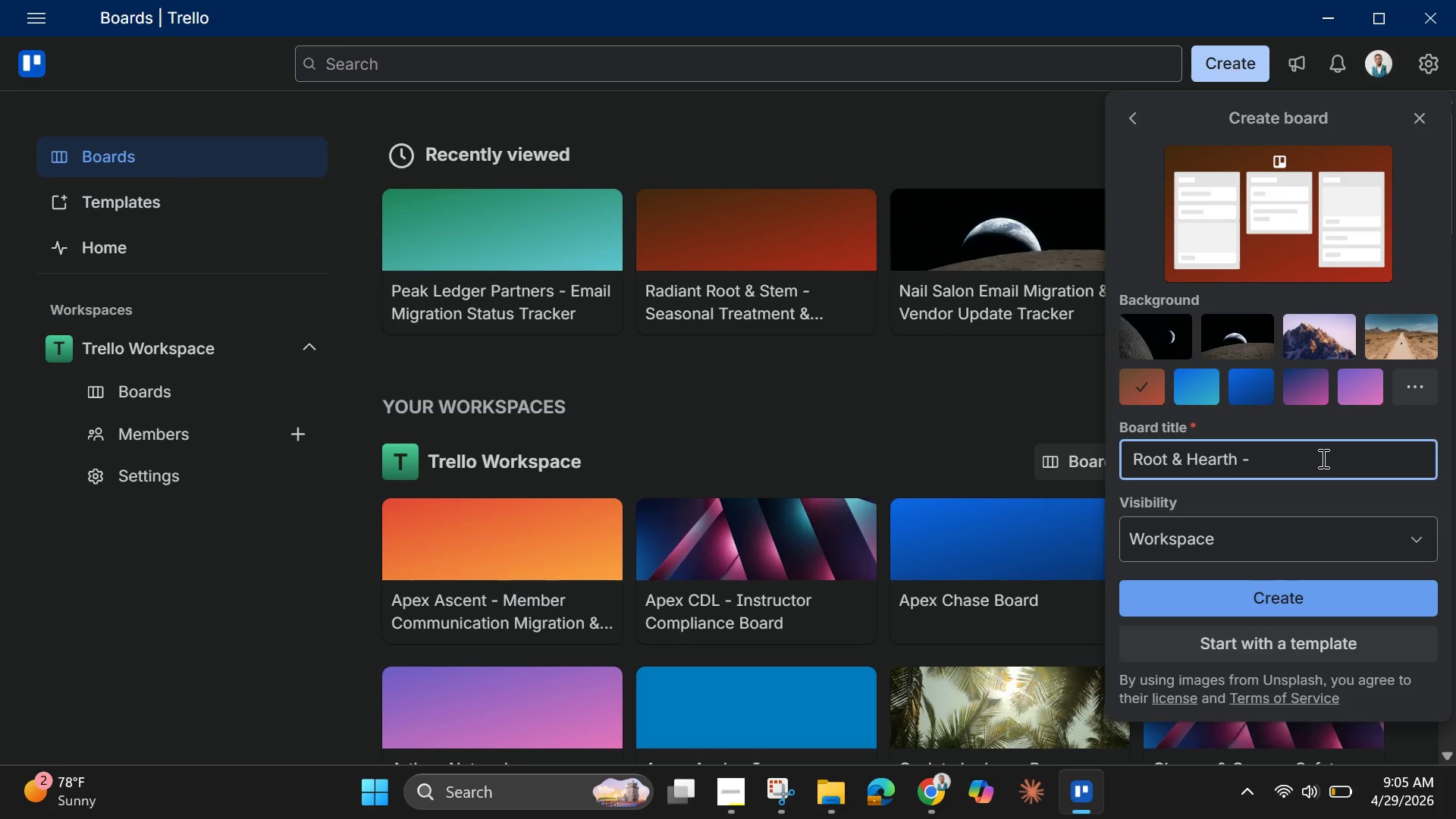 
key(Control+V)
 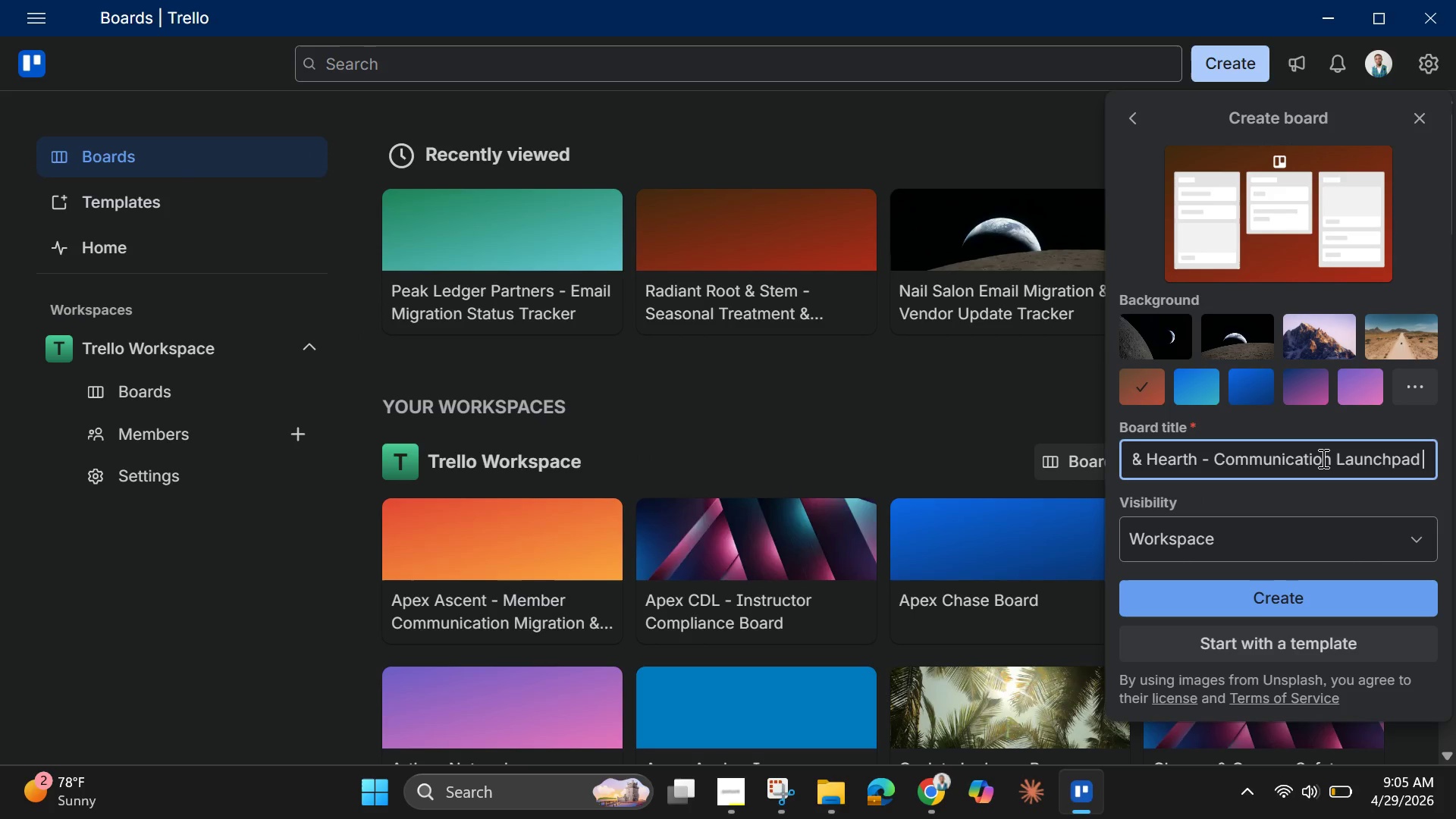 
key(Space)
 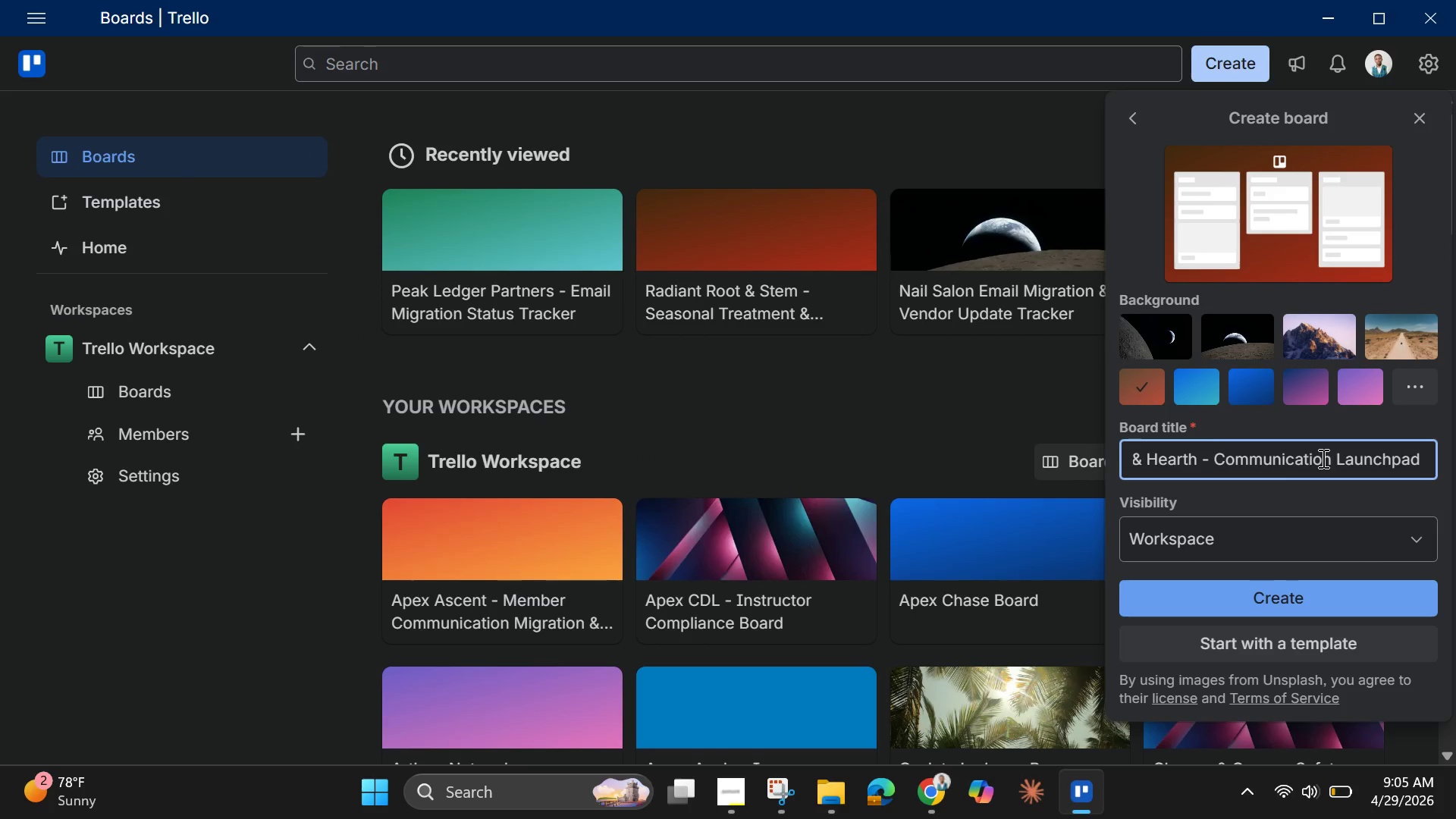 
key(6)
 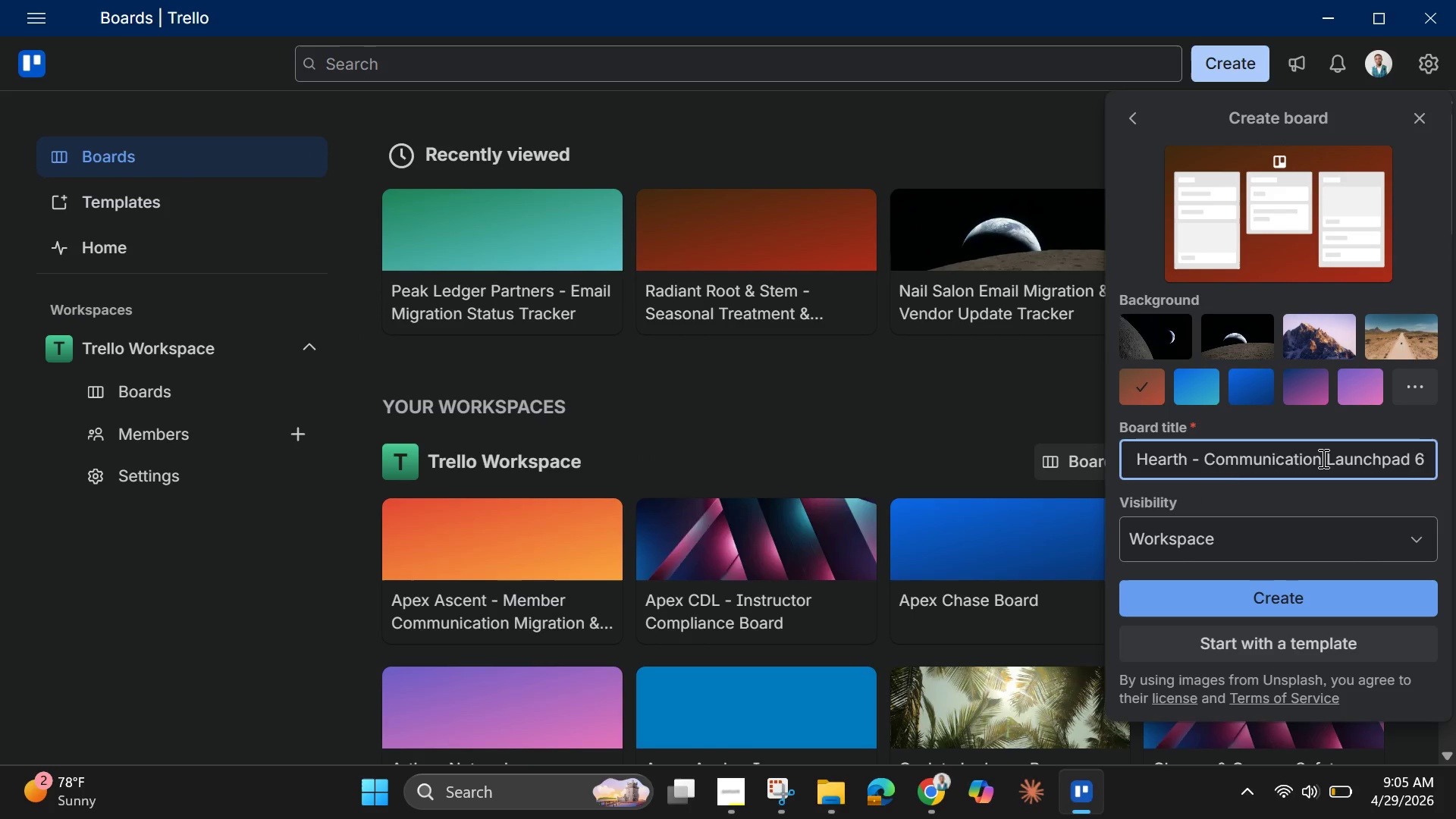 
key(Backspace)
 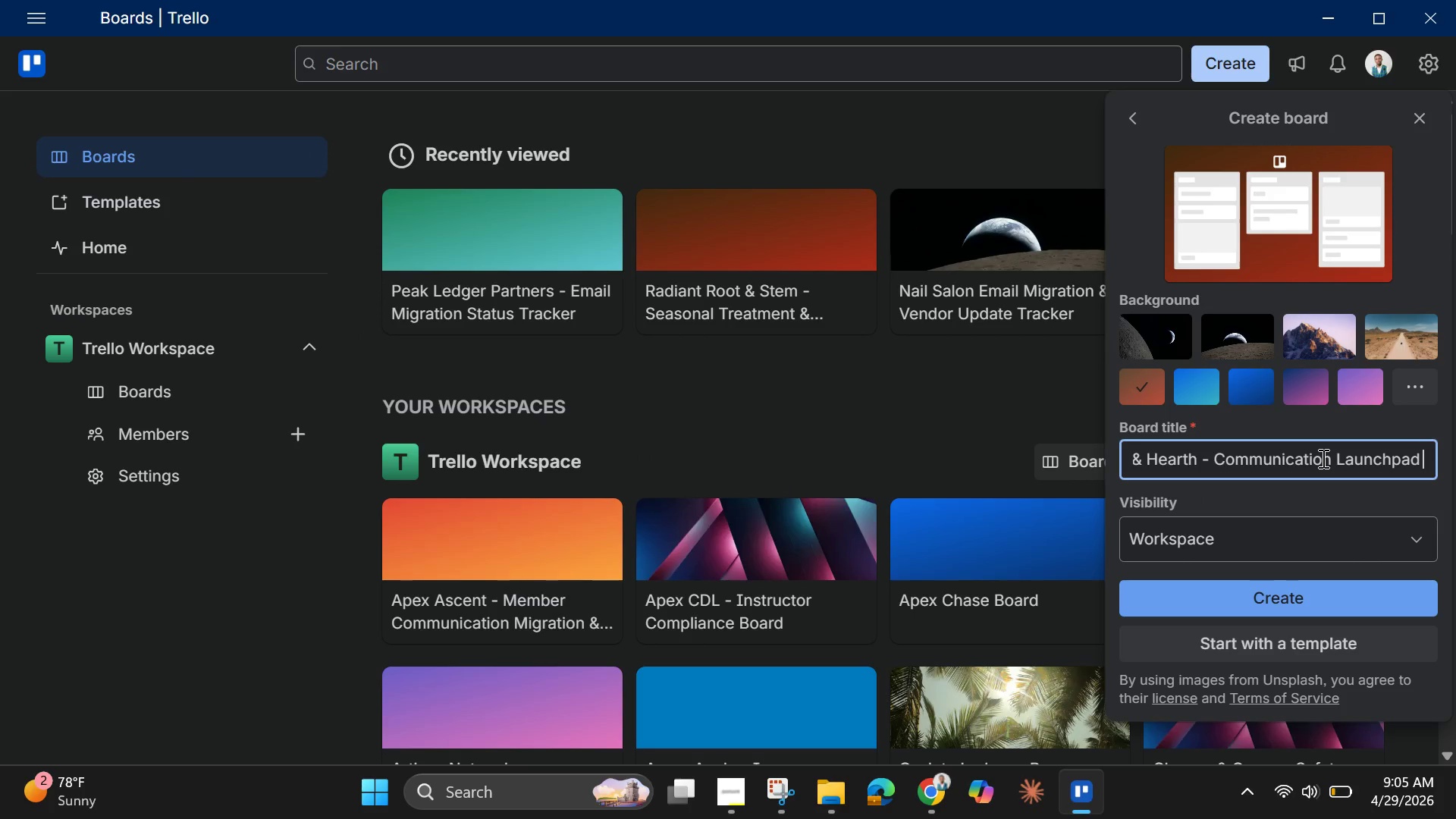 
key(Shift+7)
 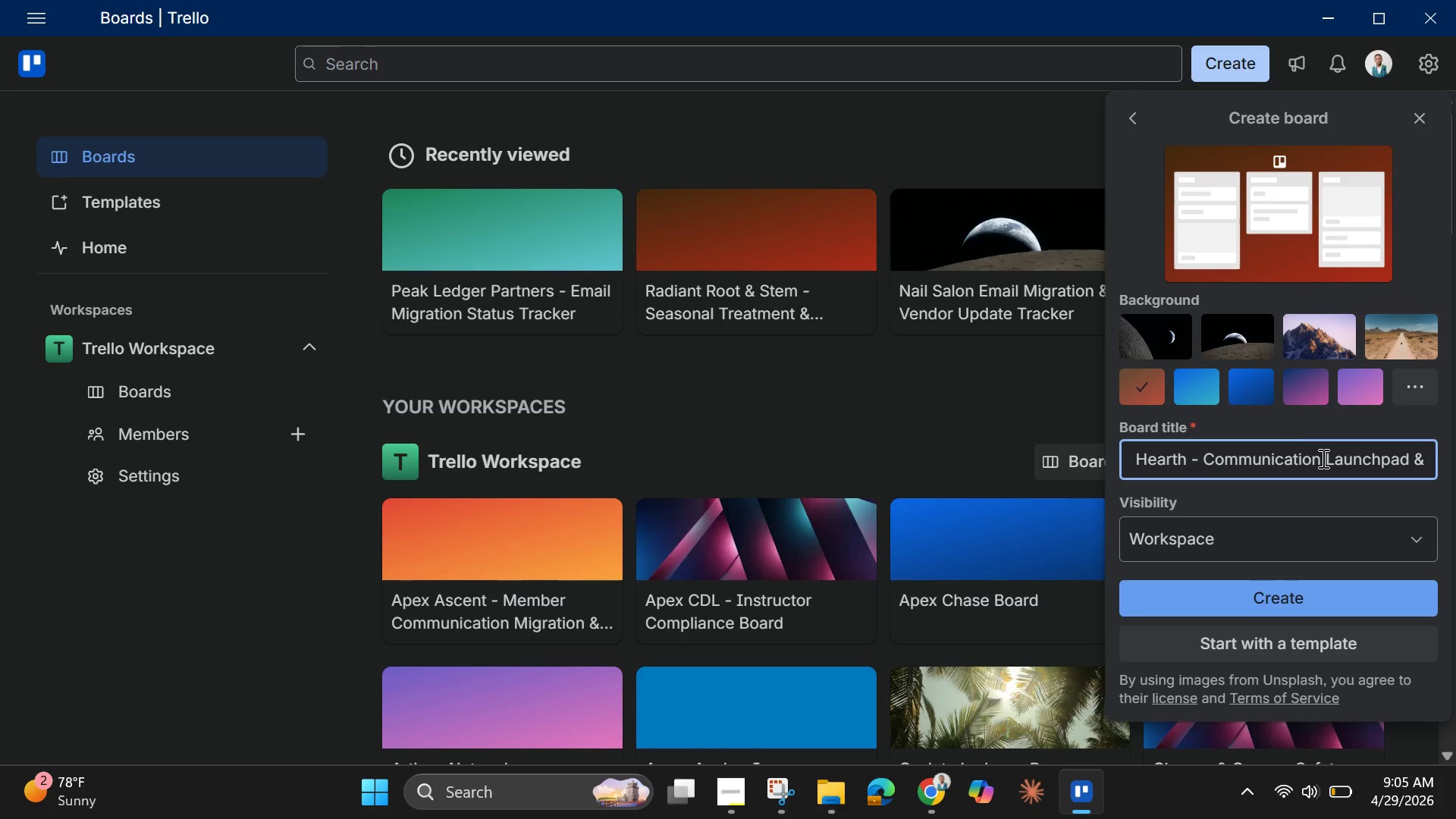 
key(Space)
 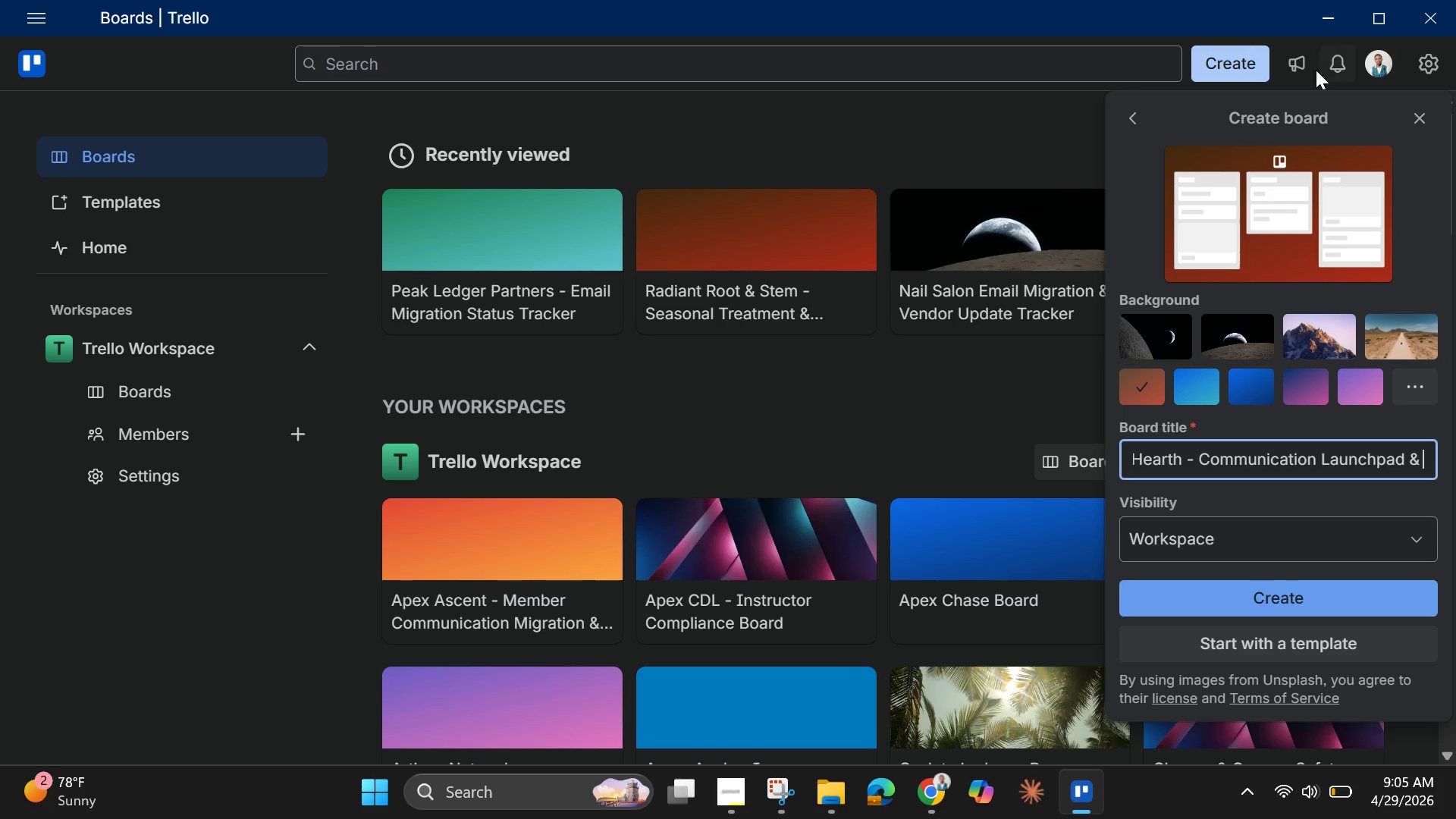 
left_click([733, 788])